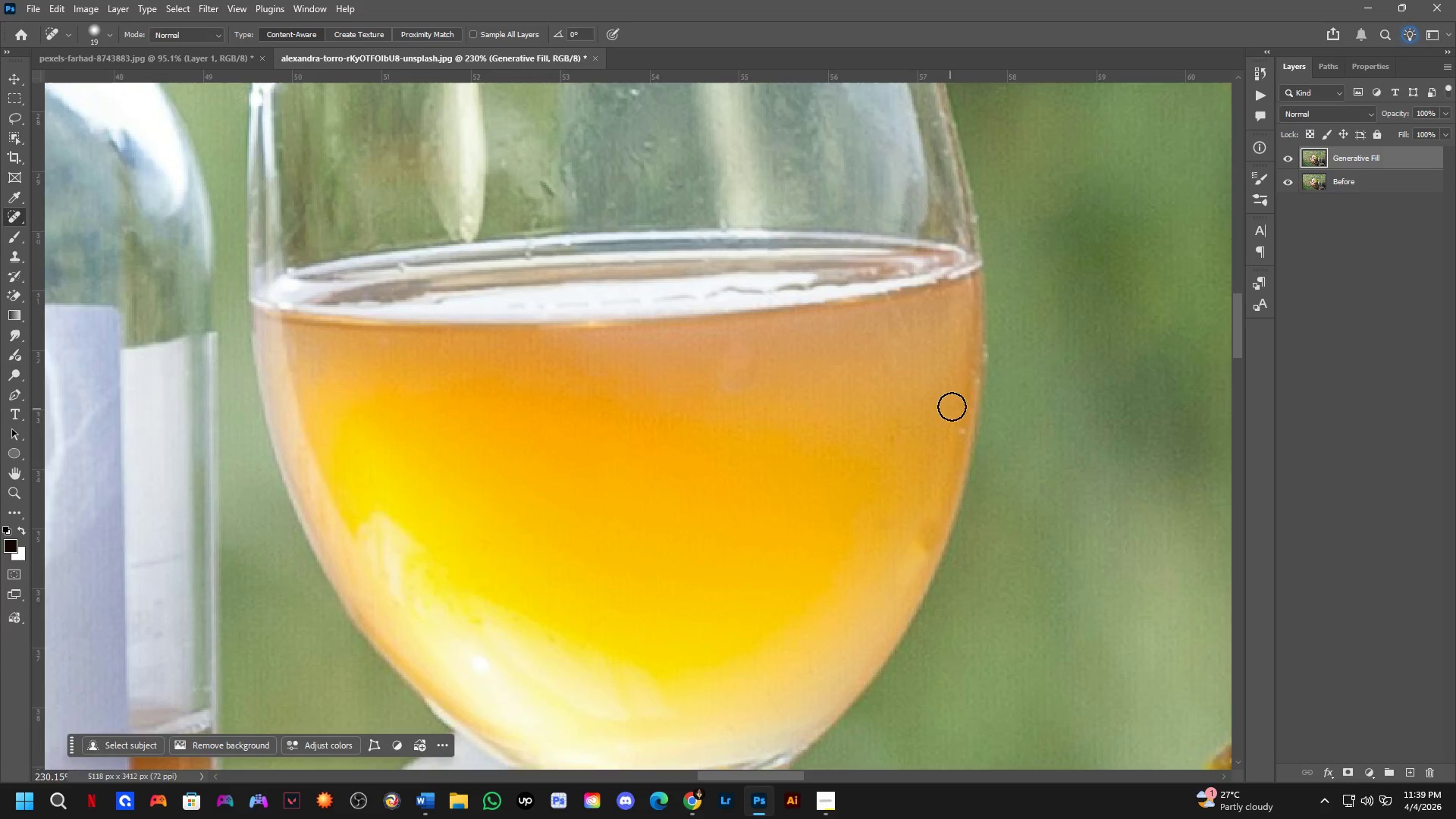 
left_click_drag(start_coordinate=[962, 408], to_coordinate=[906, 476])
 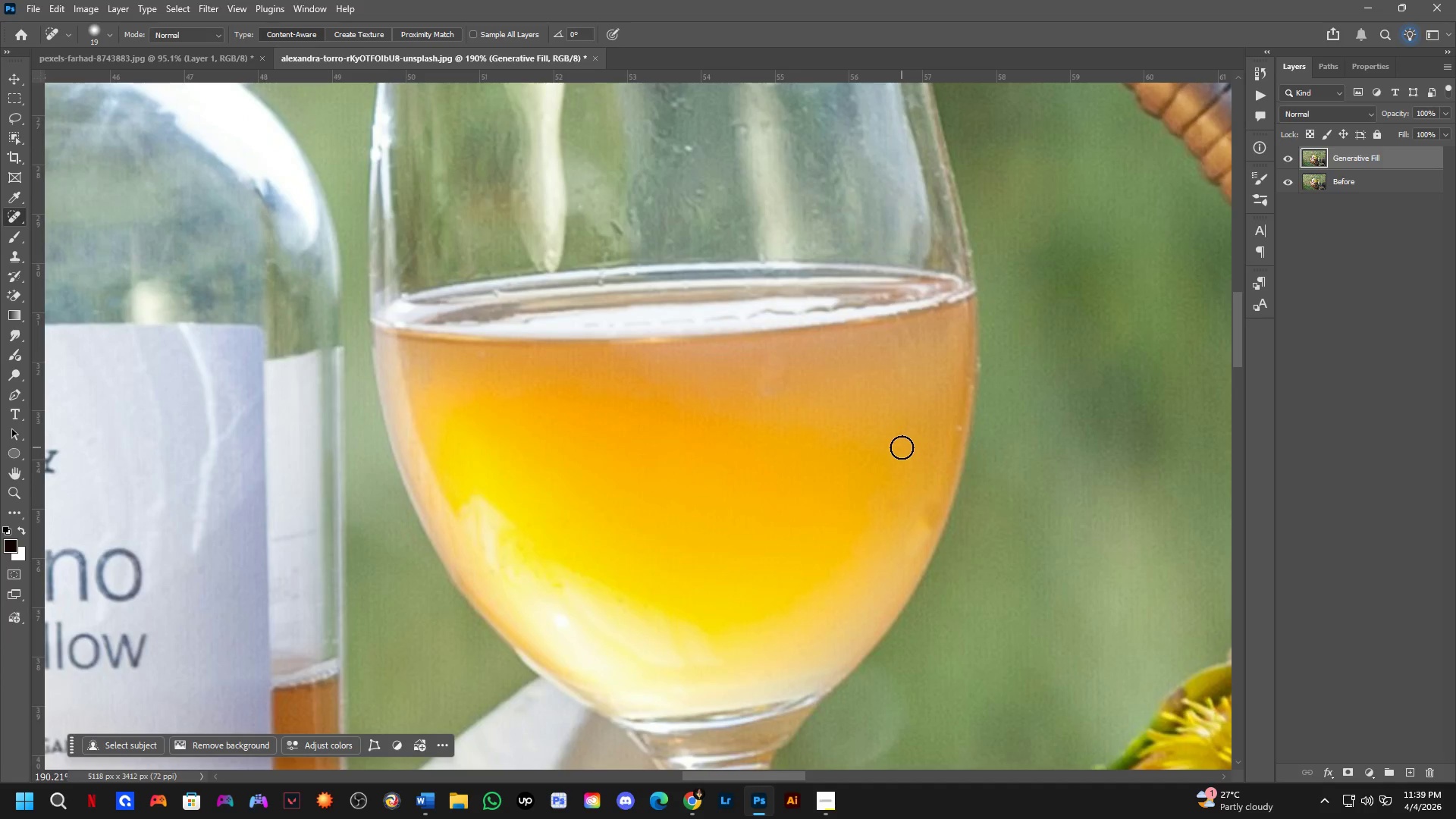 
scroll: coordinate [960, 398], scroll_direction: up, amount: 3.0
 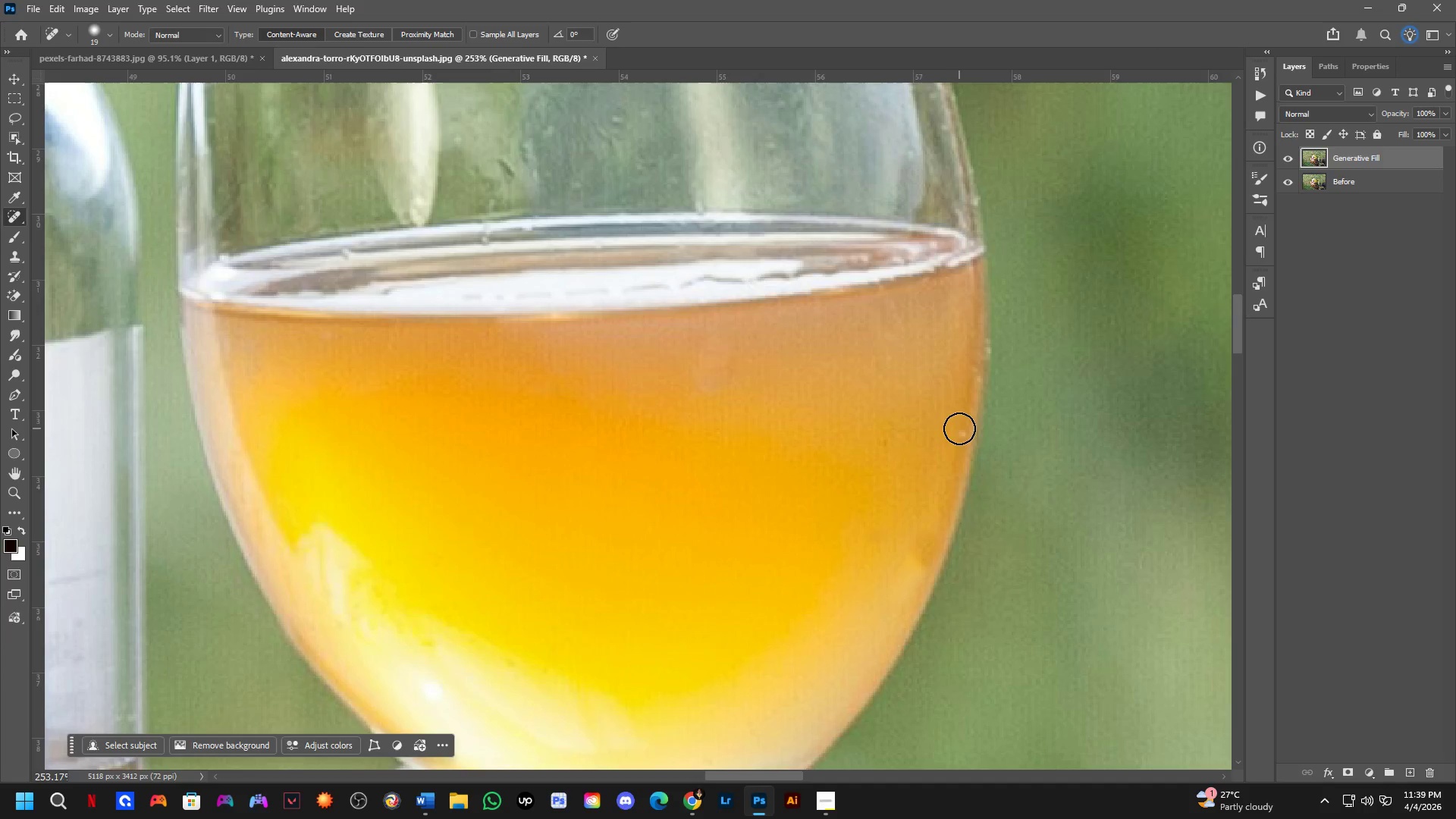 
left_click([959, 434])
 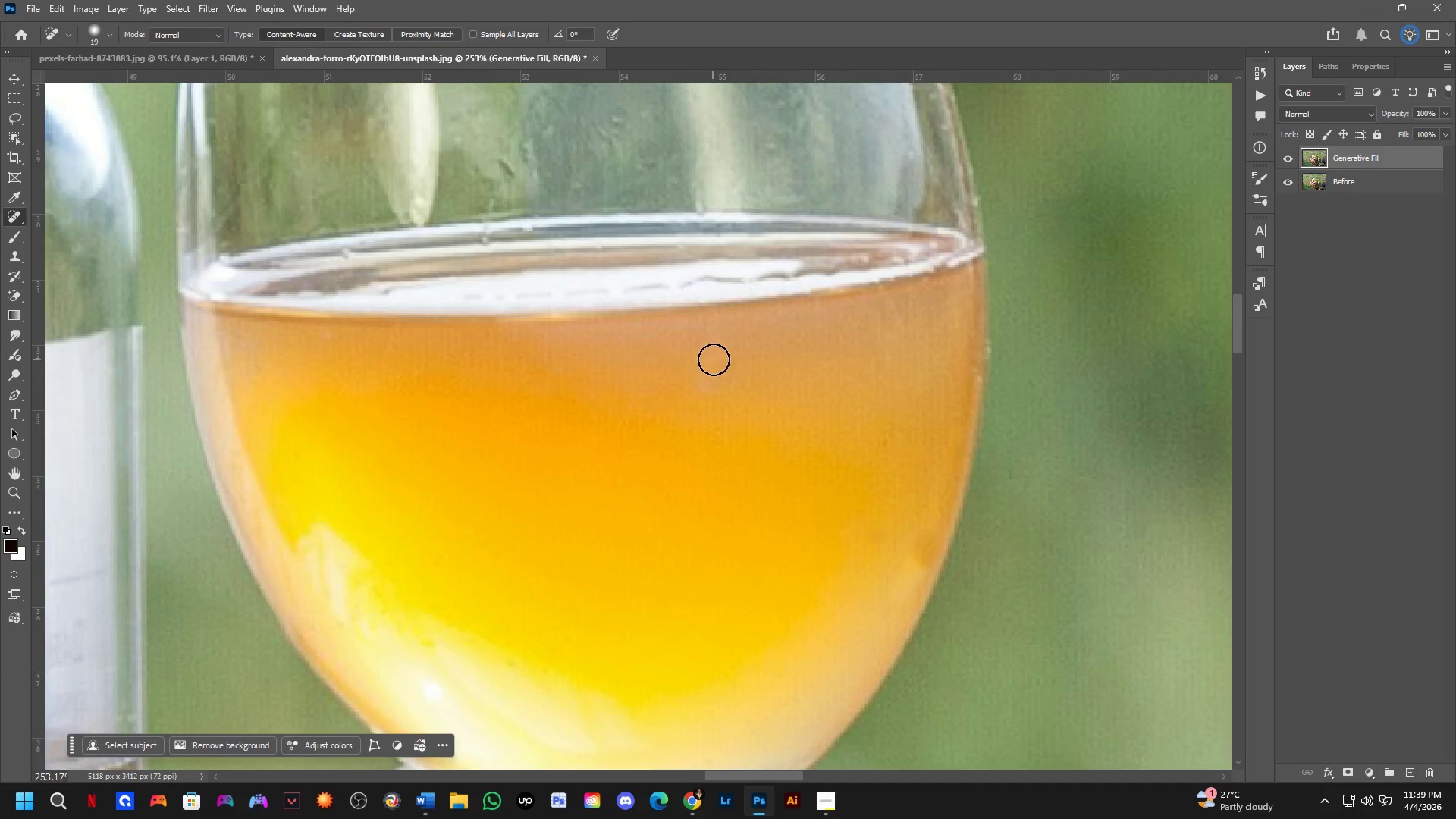 
hold_key(key=Space, duration=0.58)